 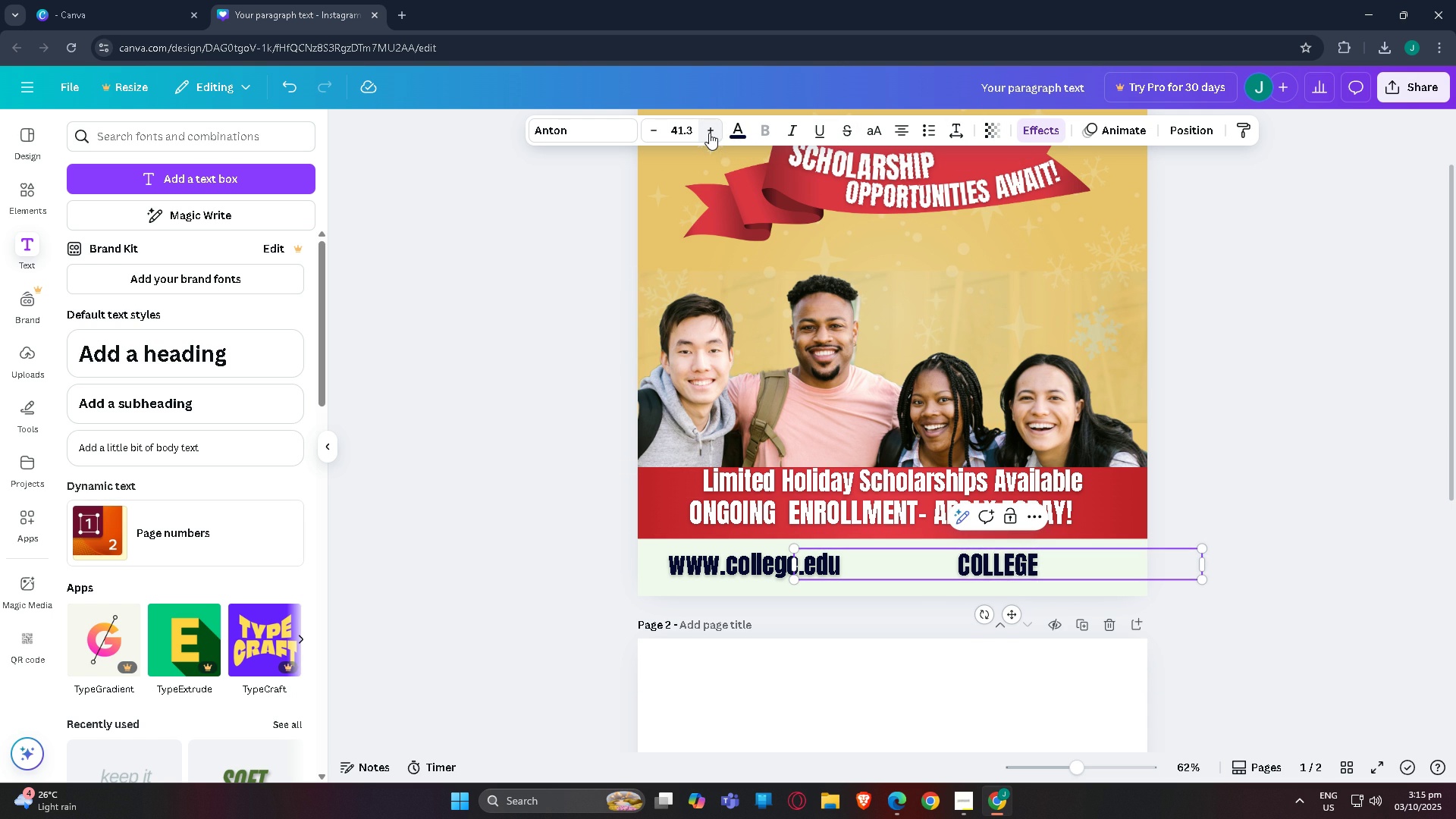 
left_click([709, 133])
 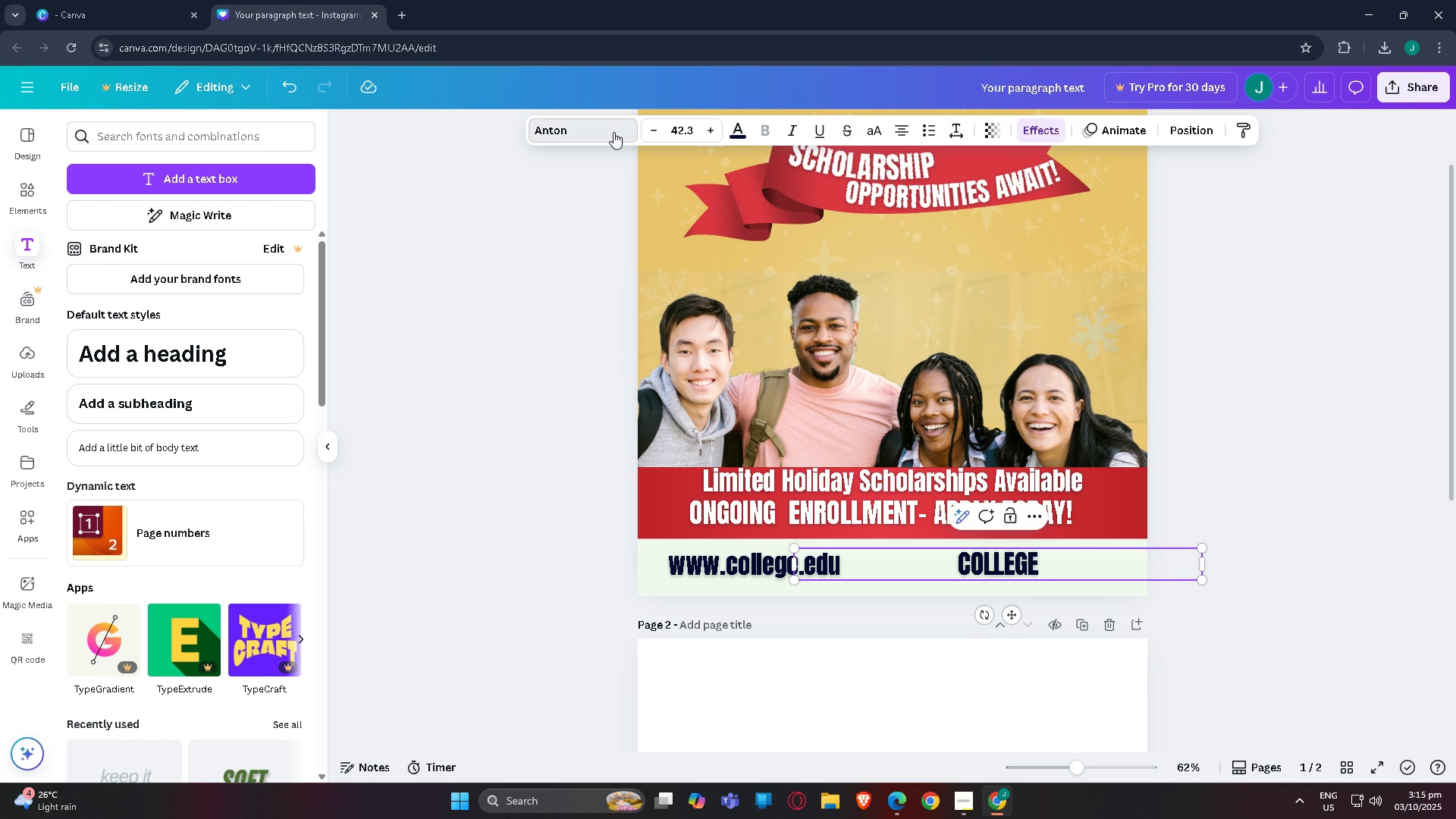 
left_click([613, 132])
 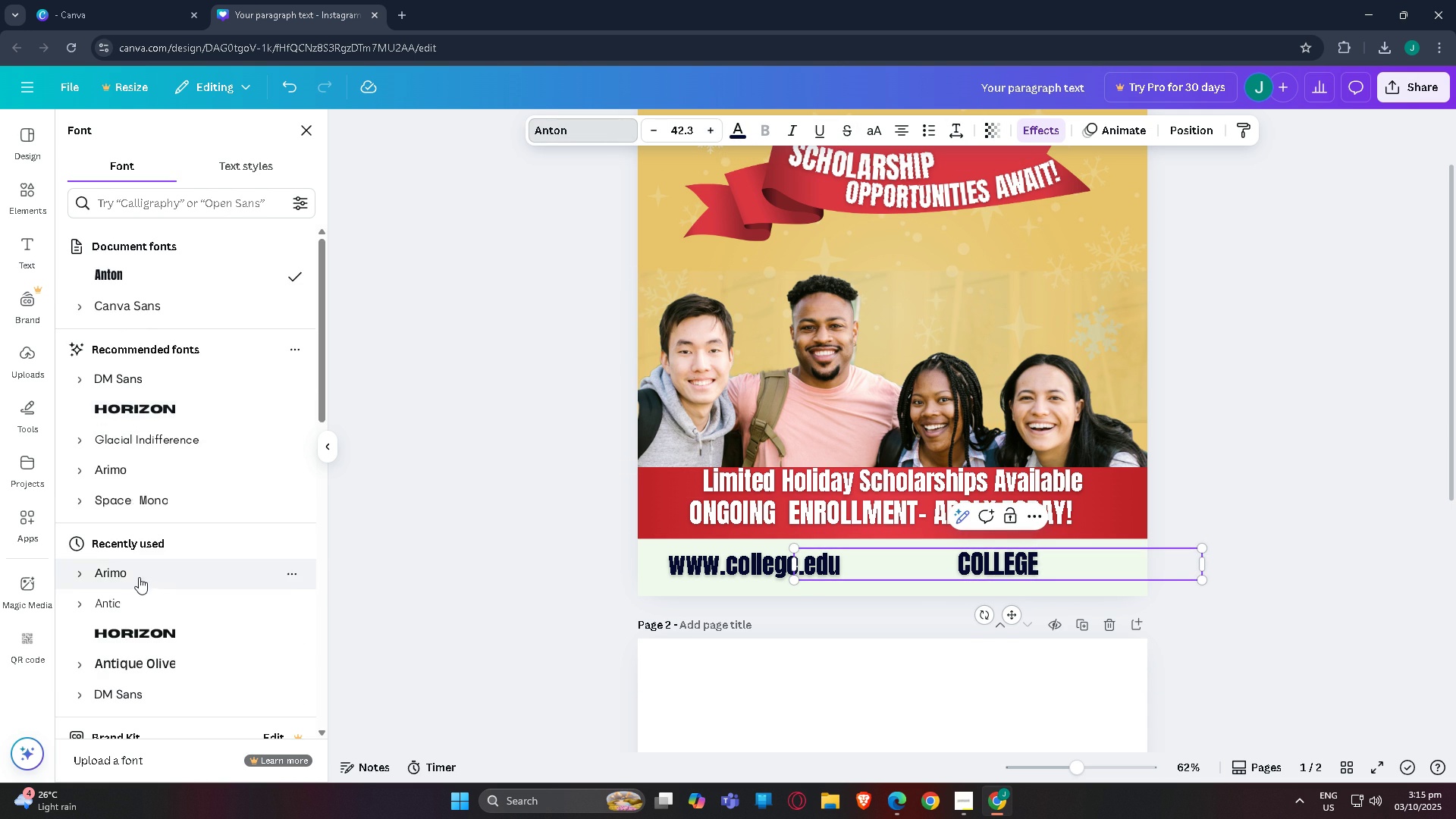 
scroll: coordinate [146, 585], scroll_direction: down, amount: 2.0
 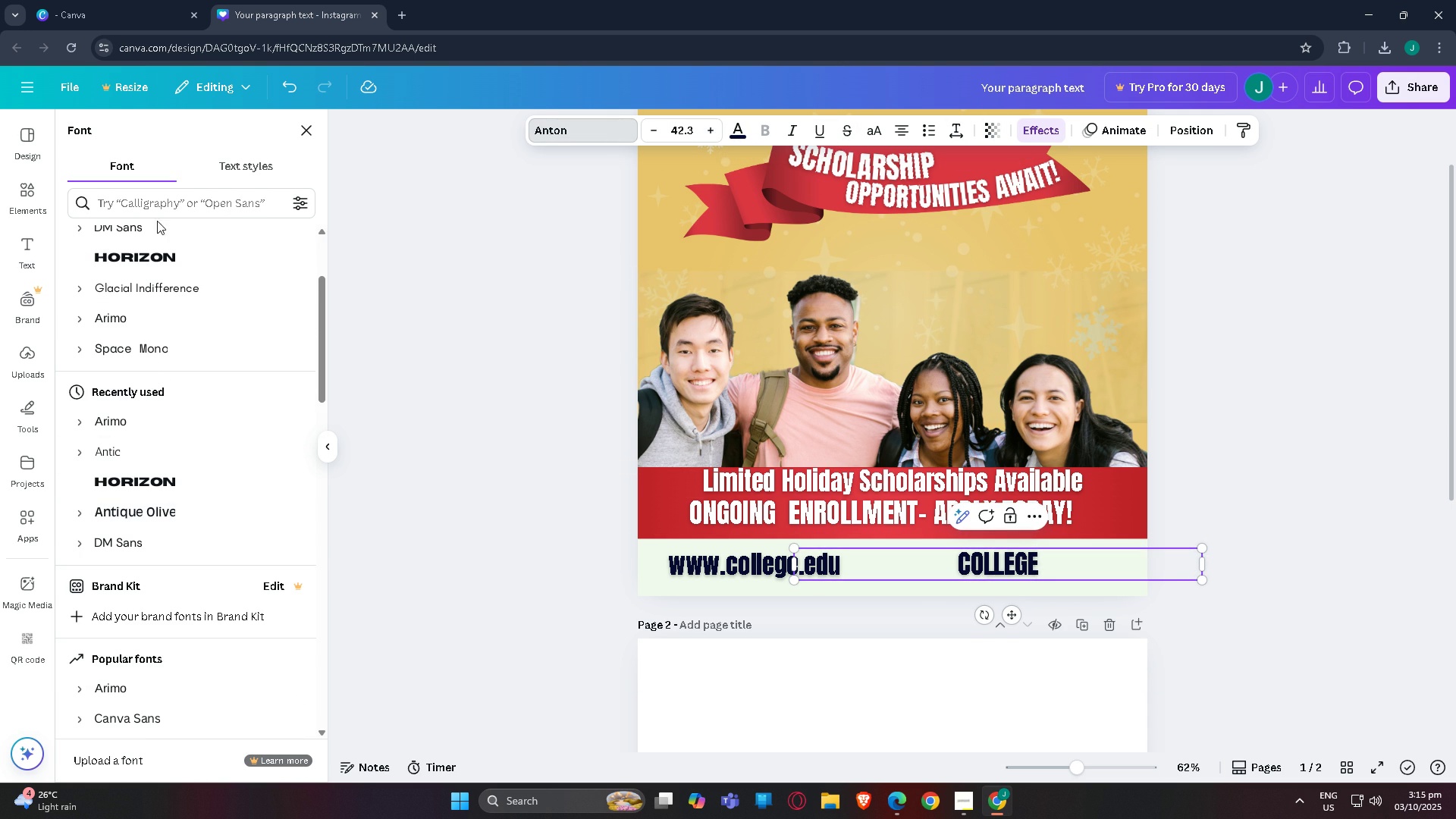 
left_click([163, 203])
 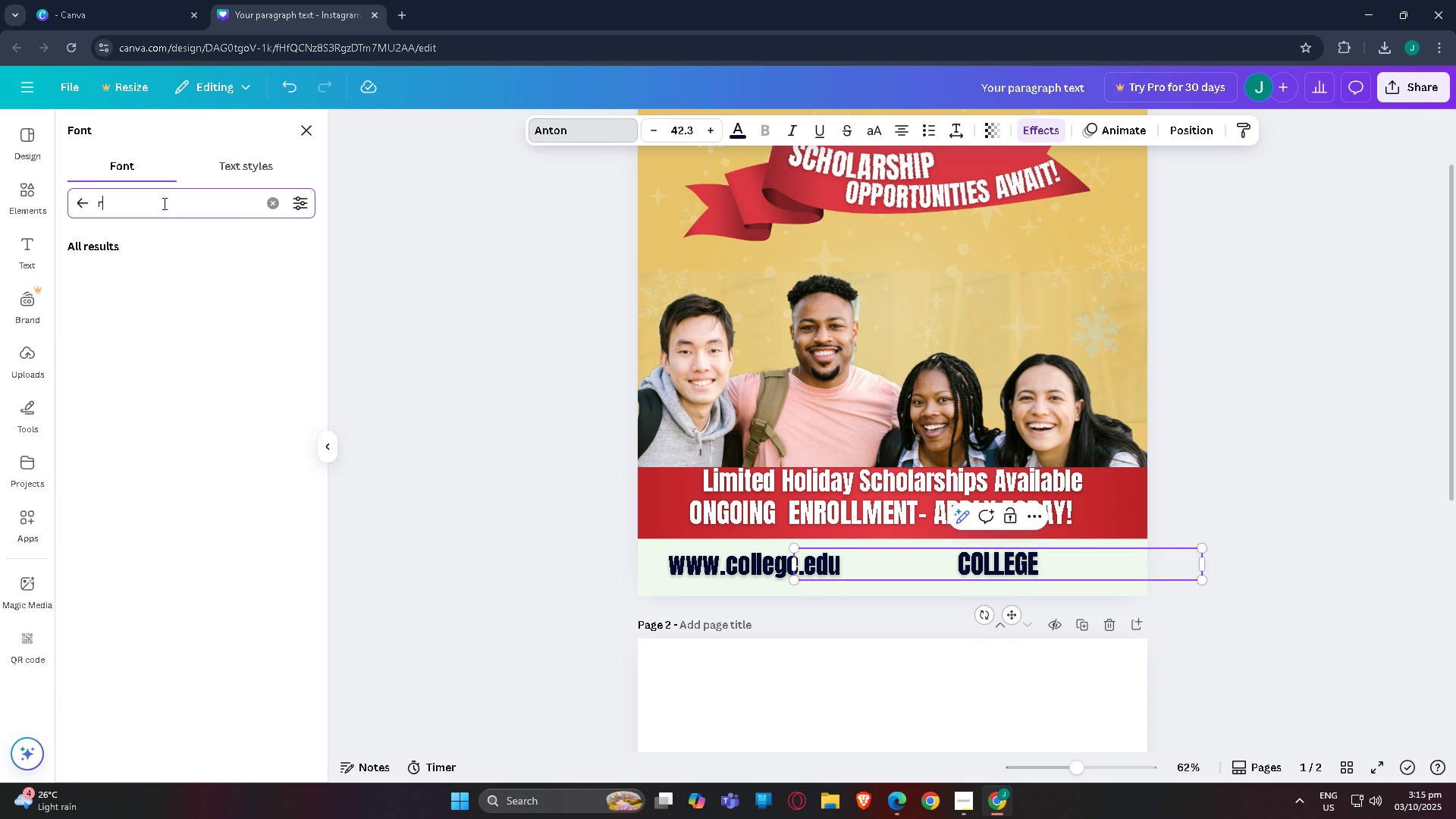 
type(RUB)
 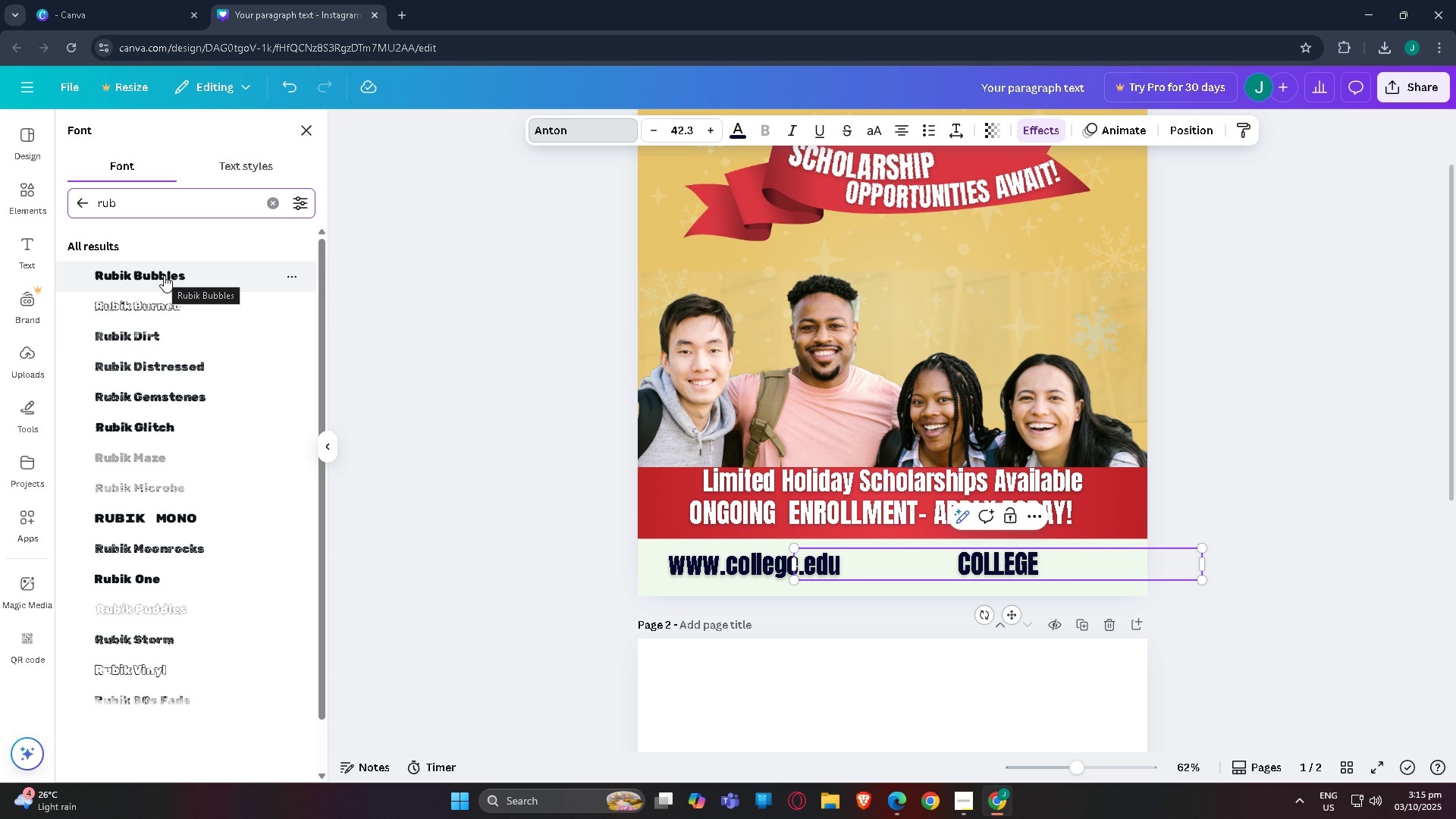 
wait(5.26)
 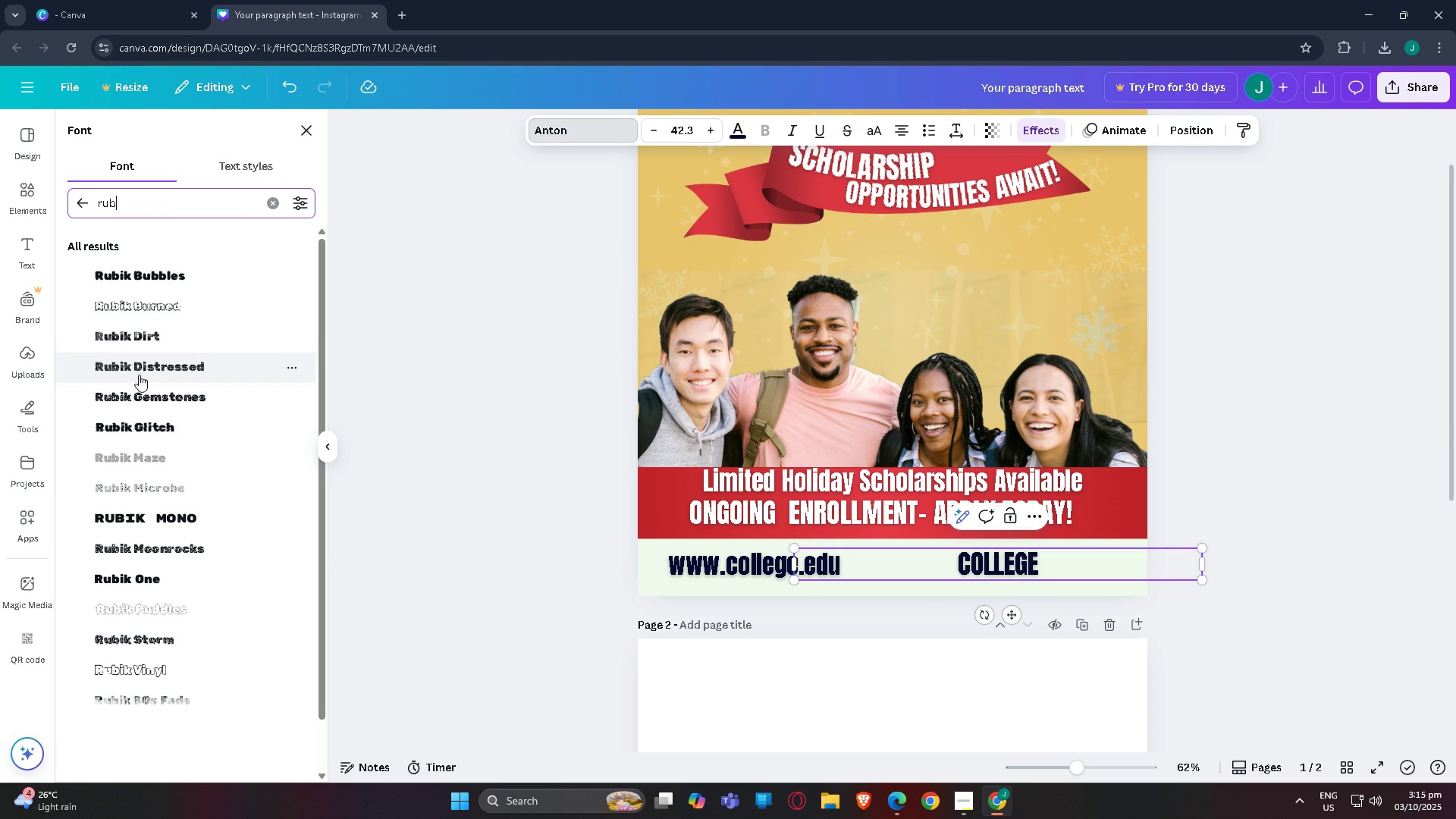 
left_click([164, 275])
 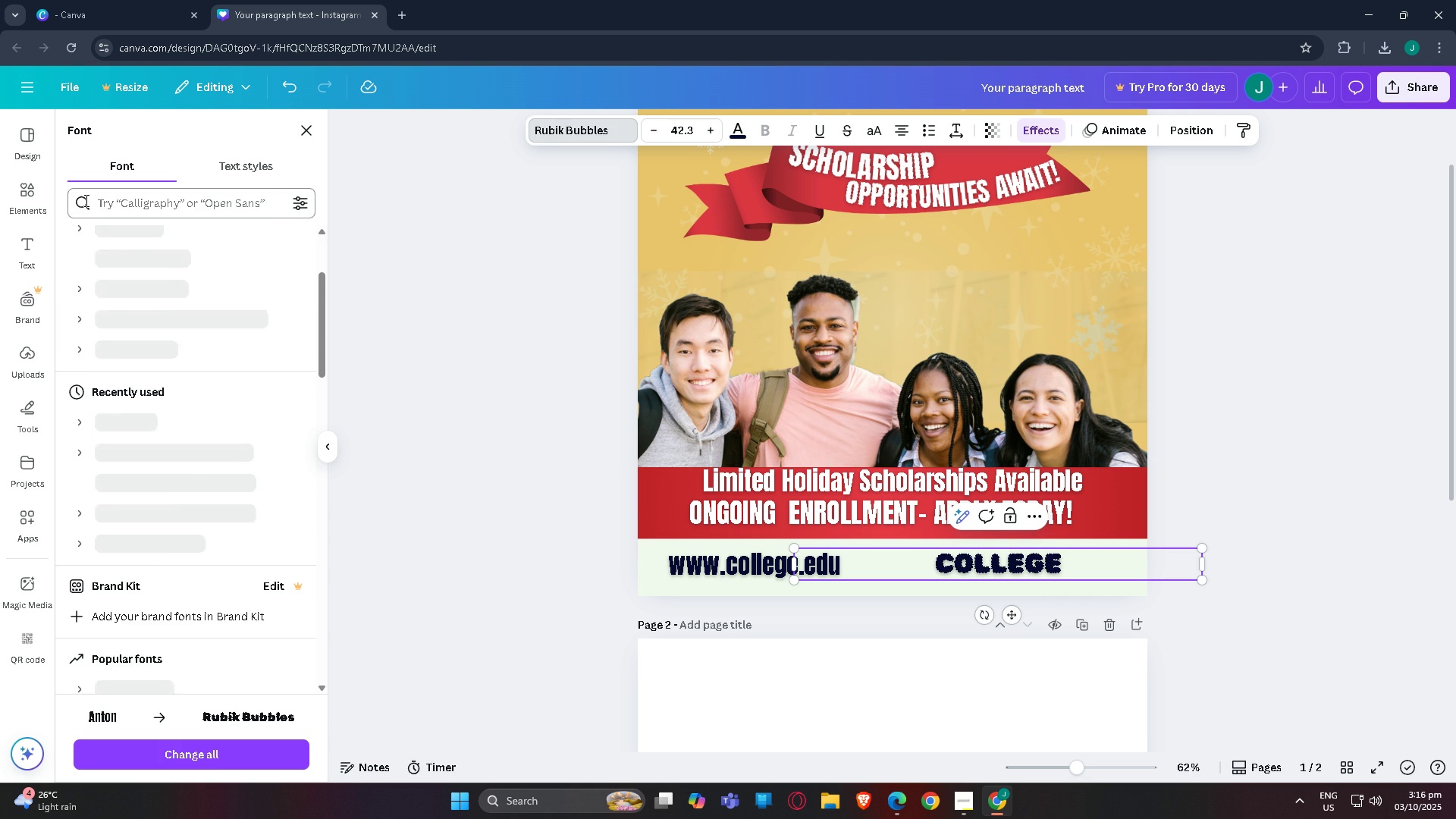 
left_click([135, 254])
 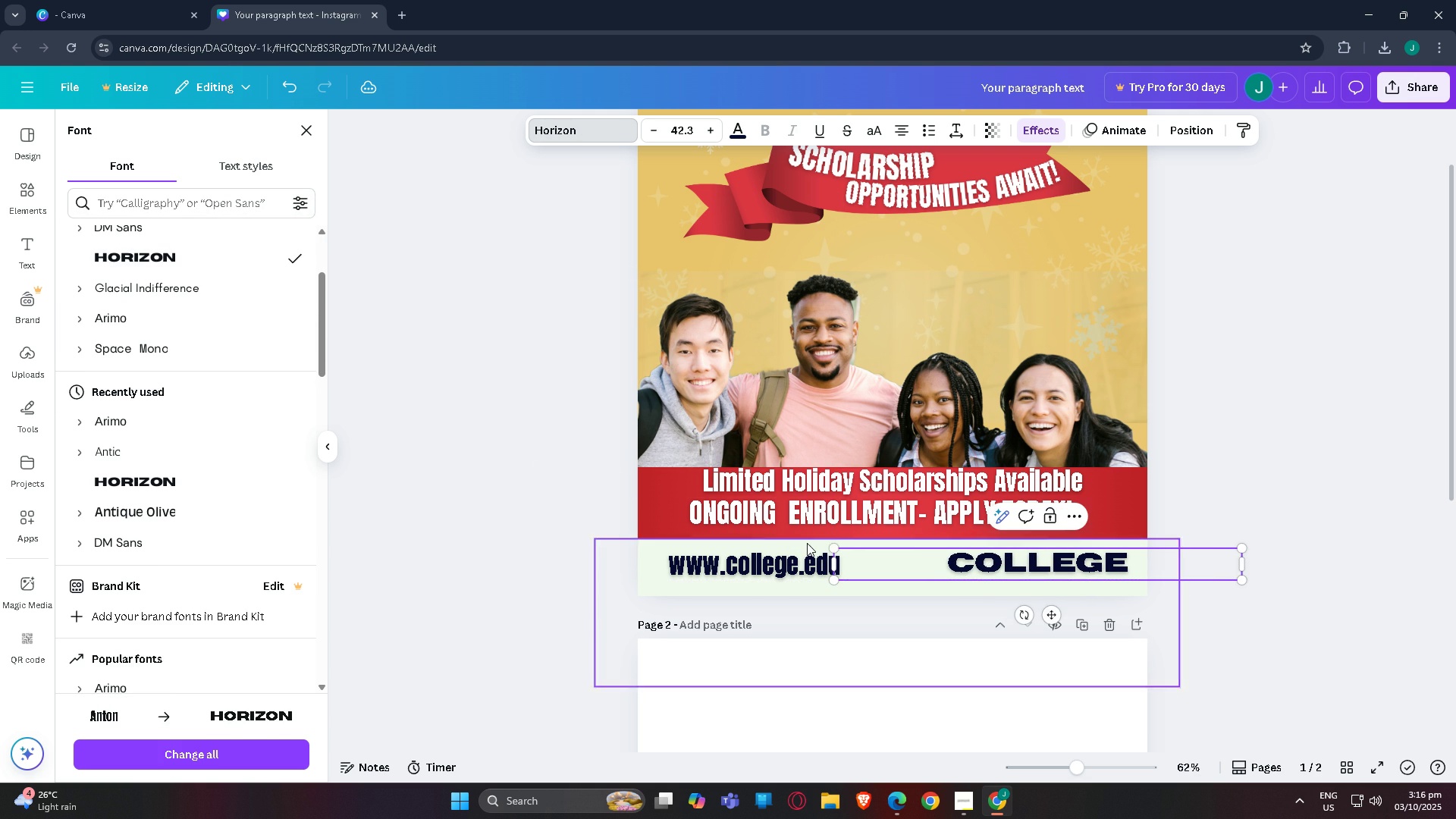 
wait(6.41)
 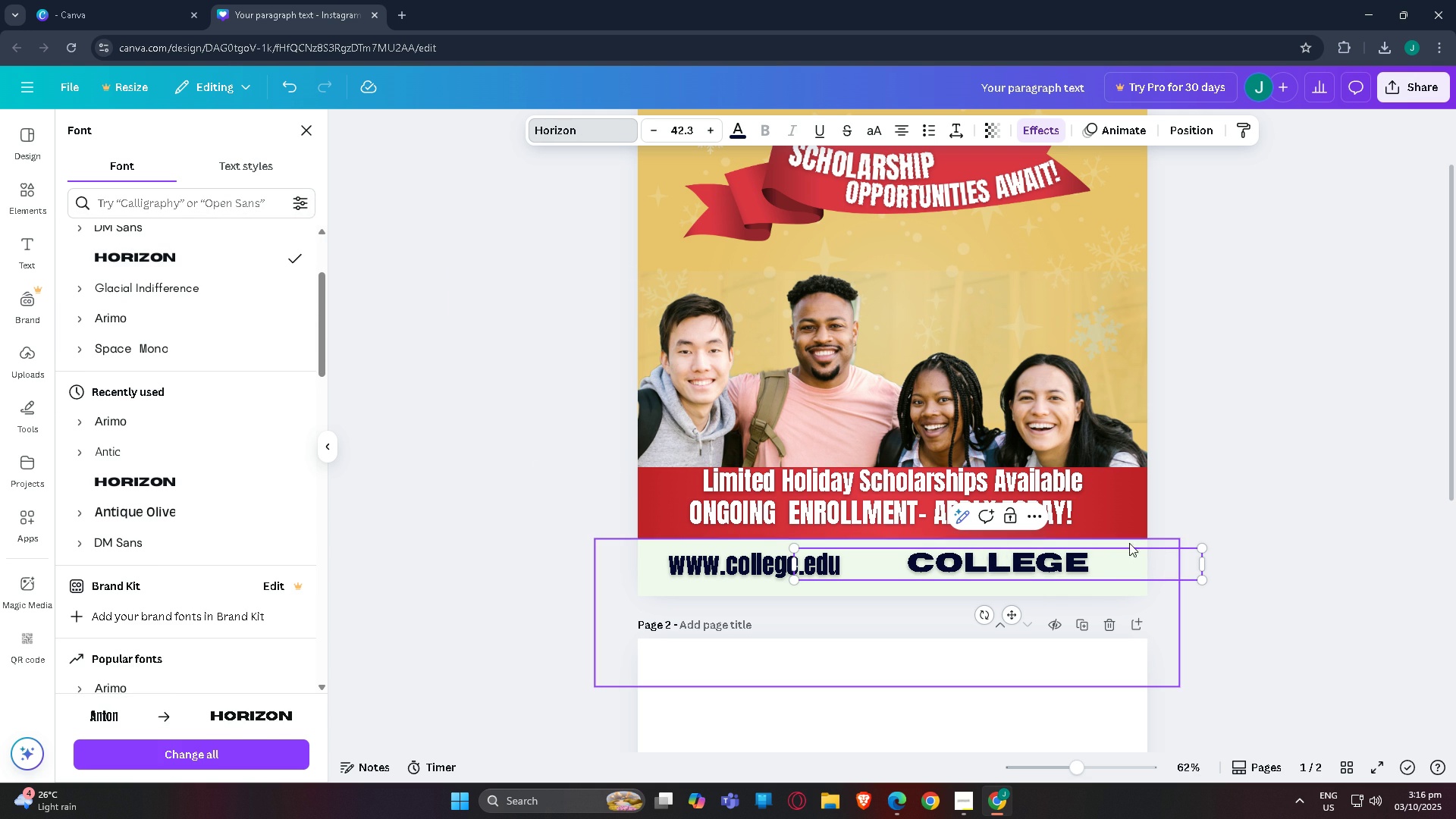 
left_click([1455, 459])
 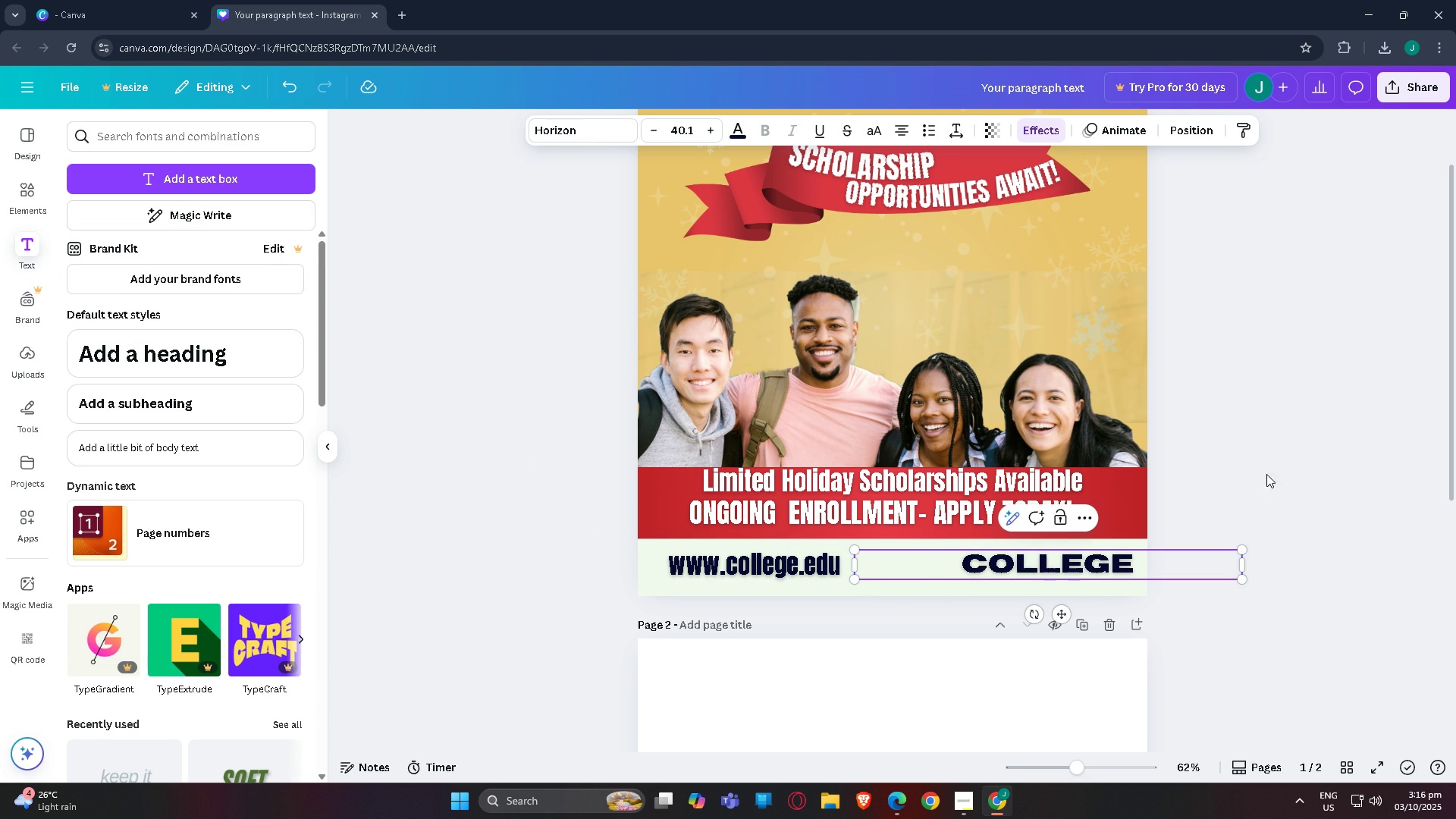 
scroll: coordinate [1216, 427], scroll_direction: up, amount: 3.0
 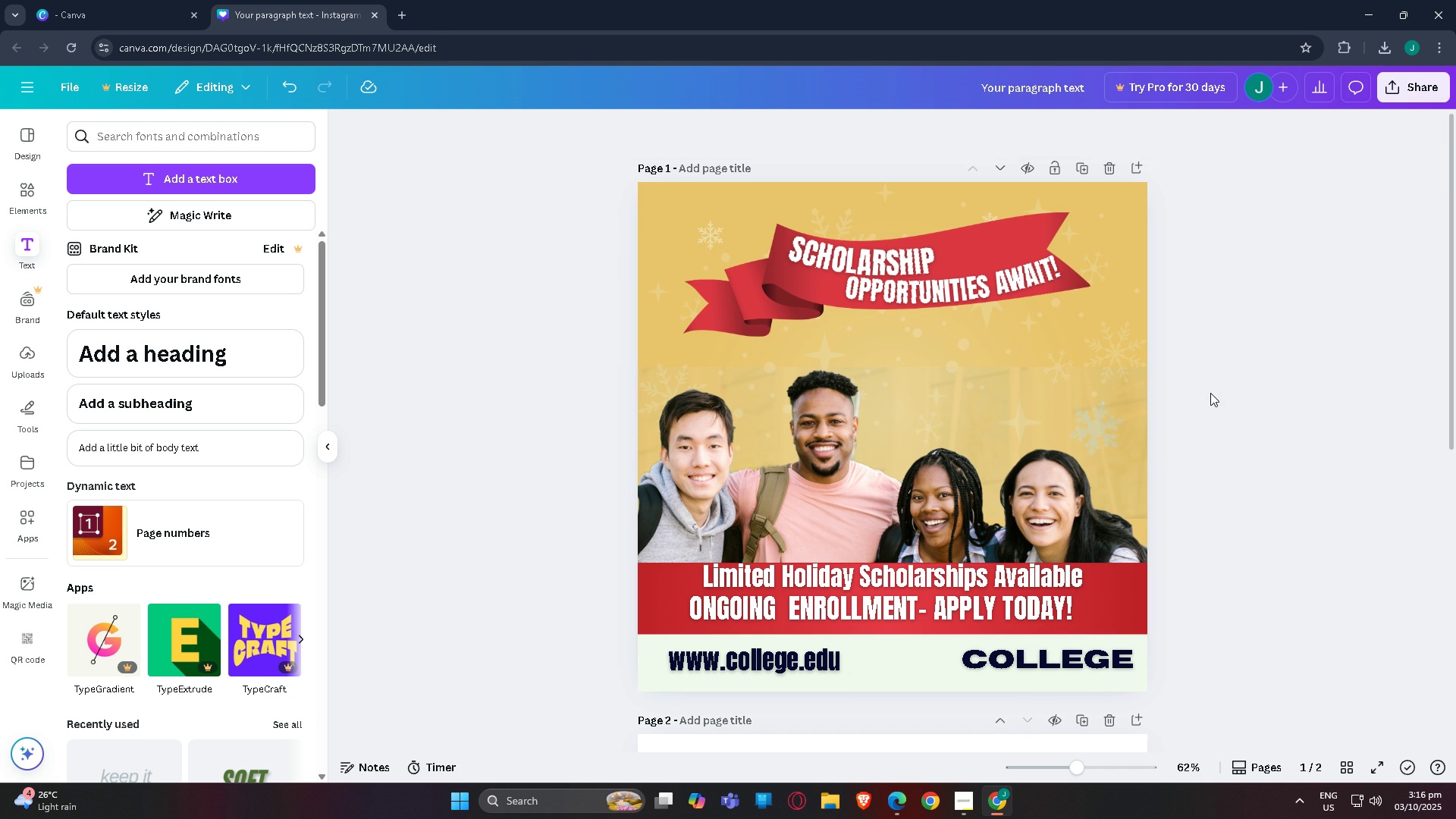 
left_click([1210, 393])
 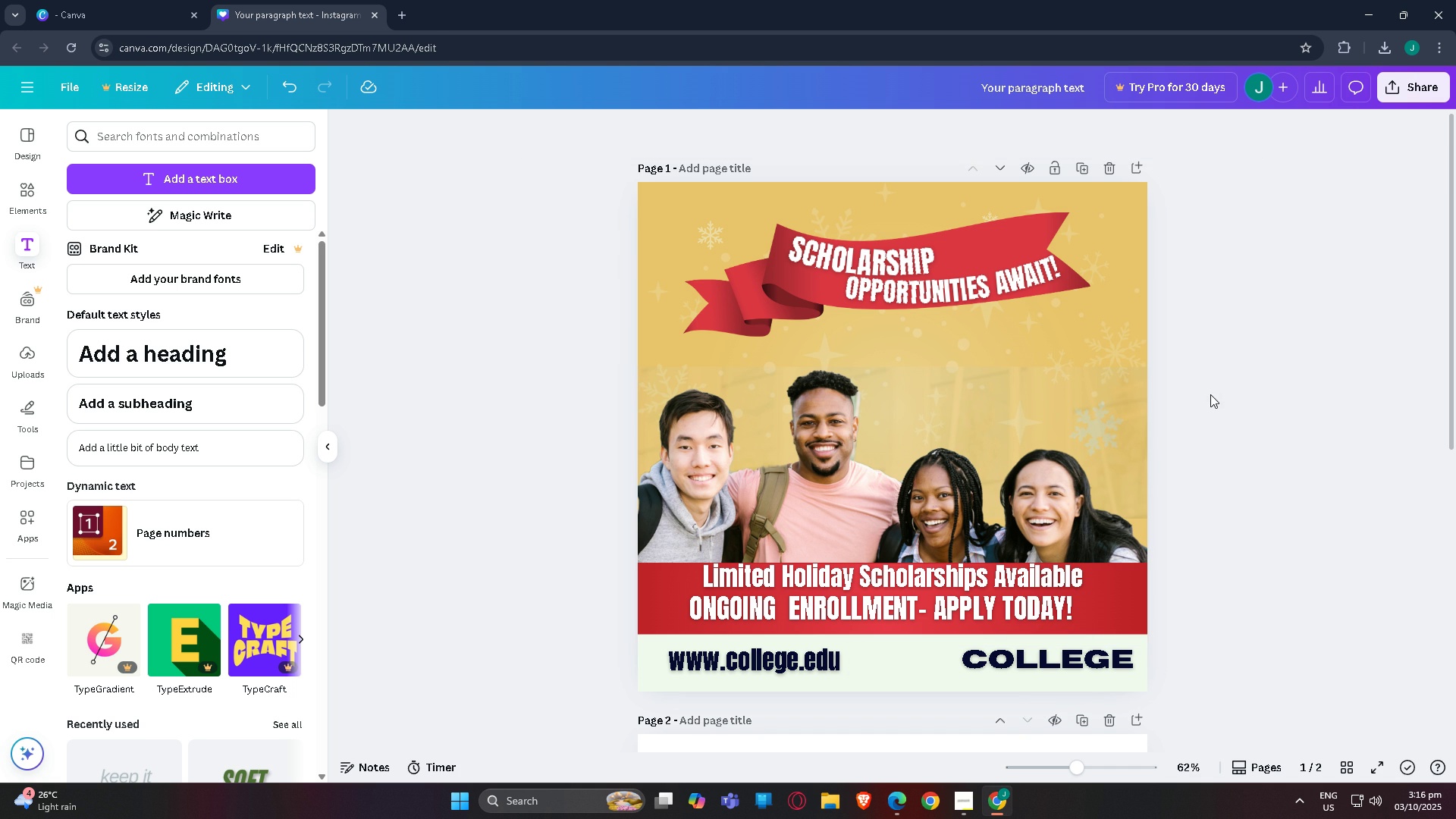 
scroll: coordinate [1210, 394], scroll_direction: up, amount: 3.0
 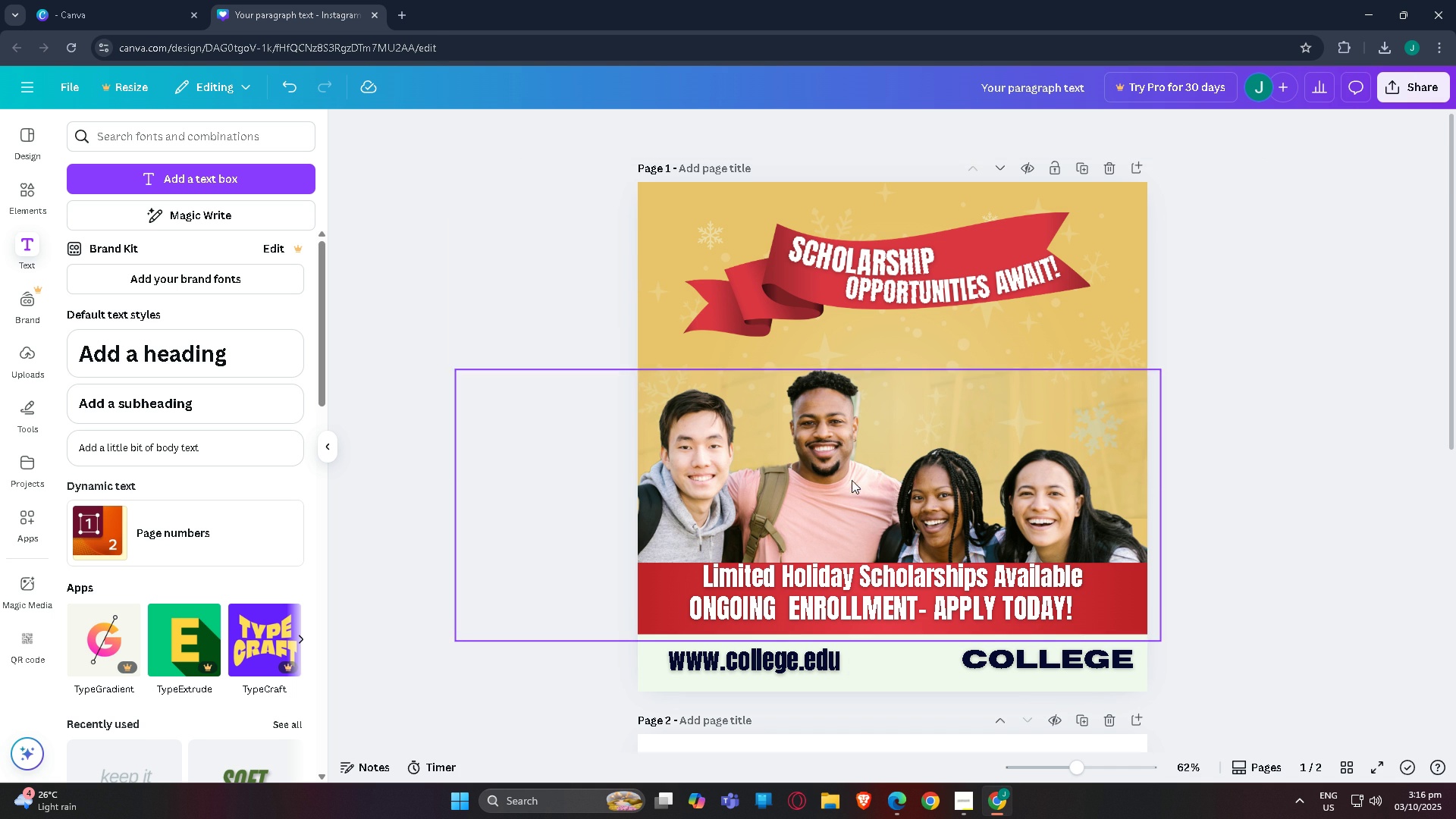 
scroll: coordinate [851, 480], scroll_direction: down, amount: 2.0
 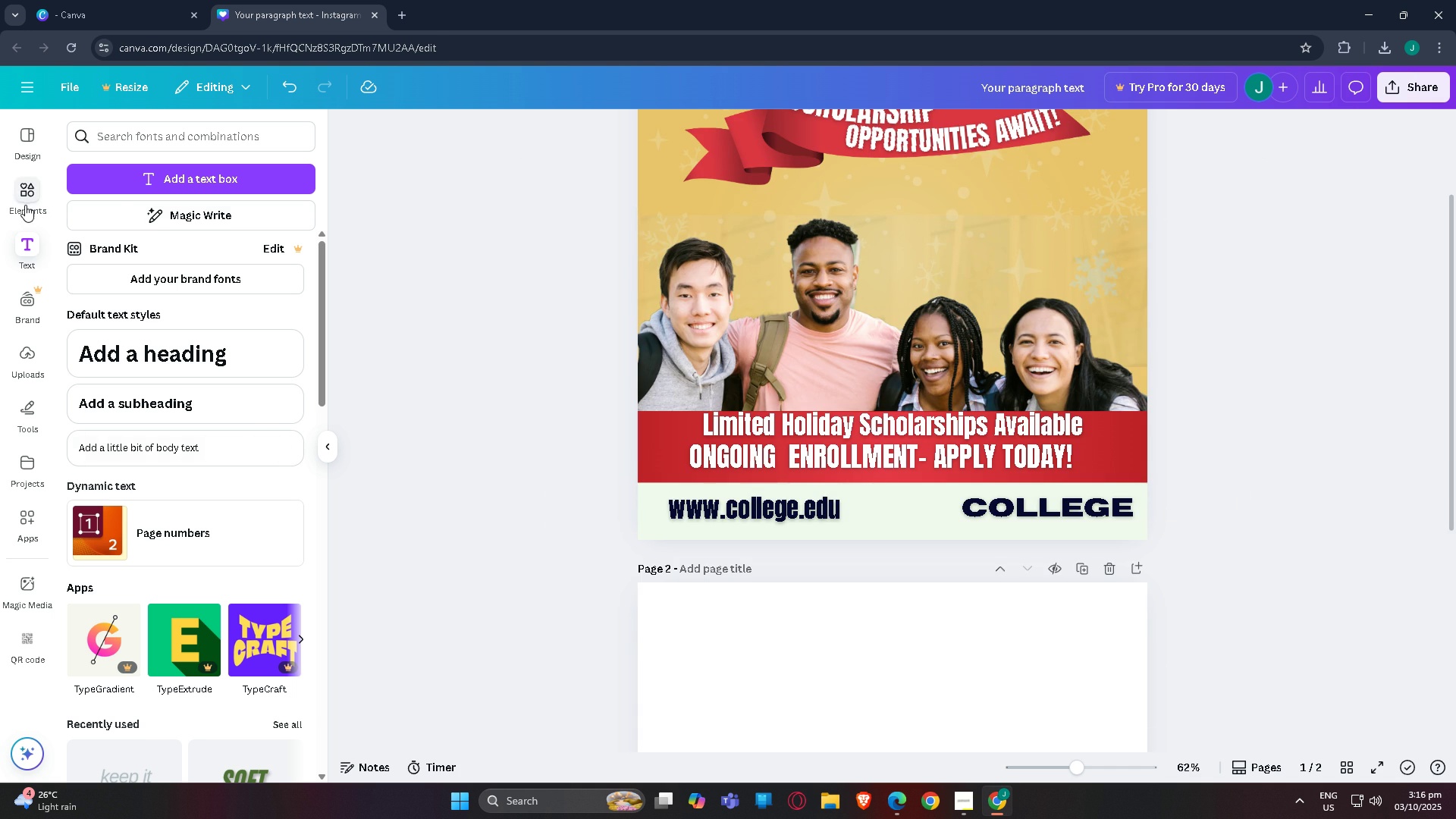 
left_click([25, 202])
 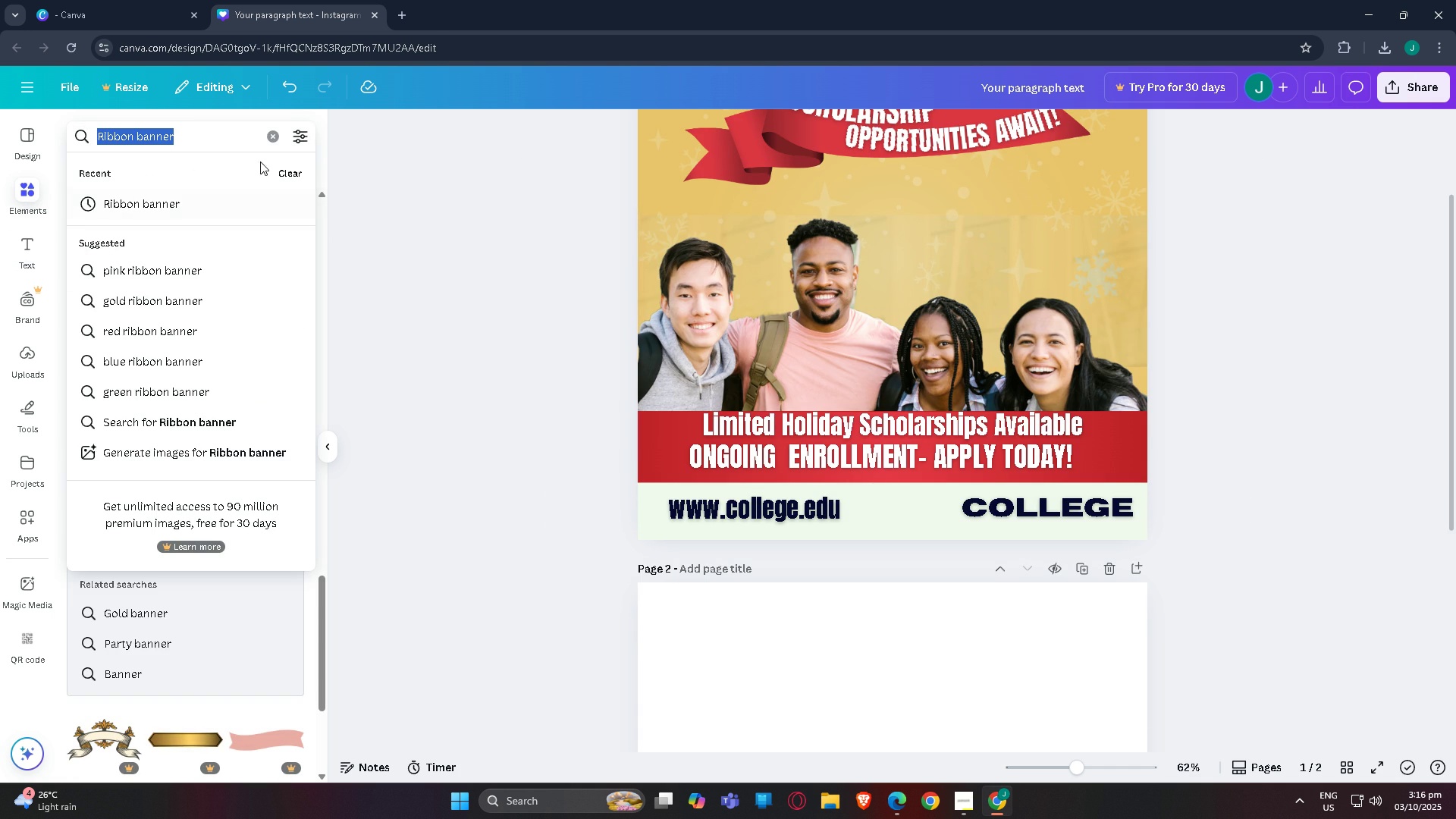 
type(COLLEGE LOGO)
 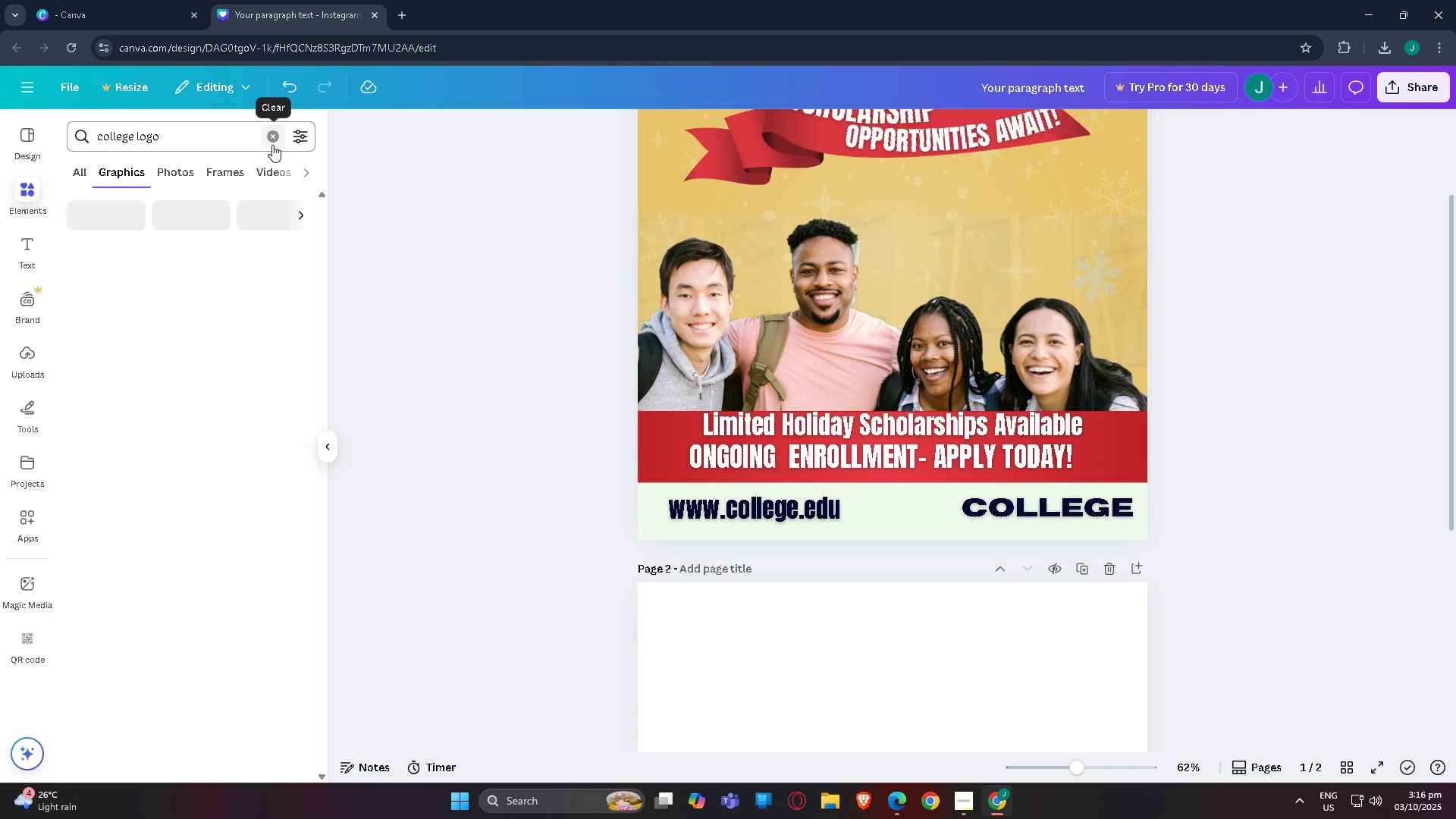 
key(Enter)
 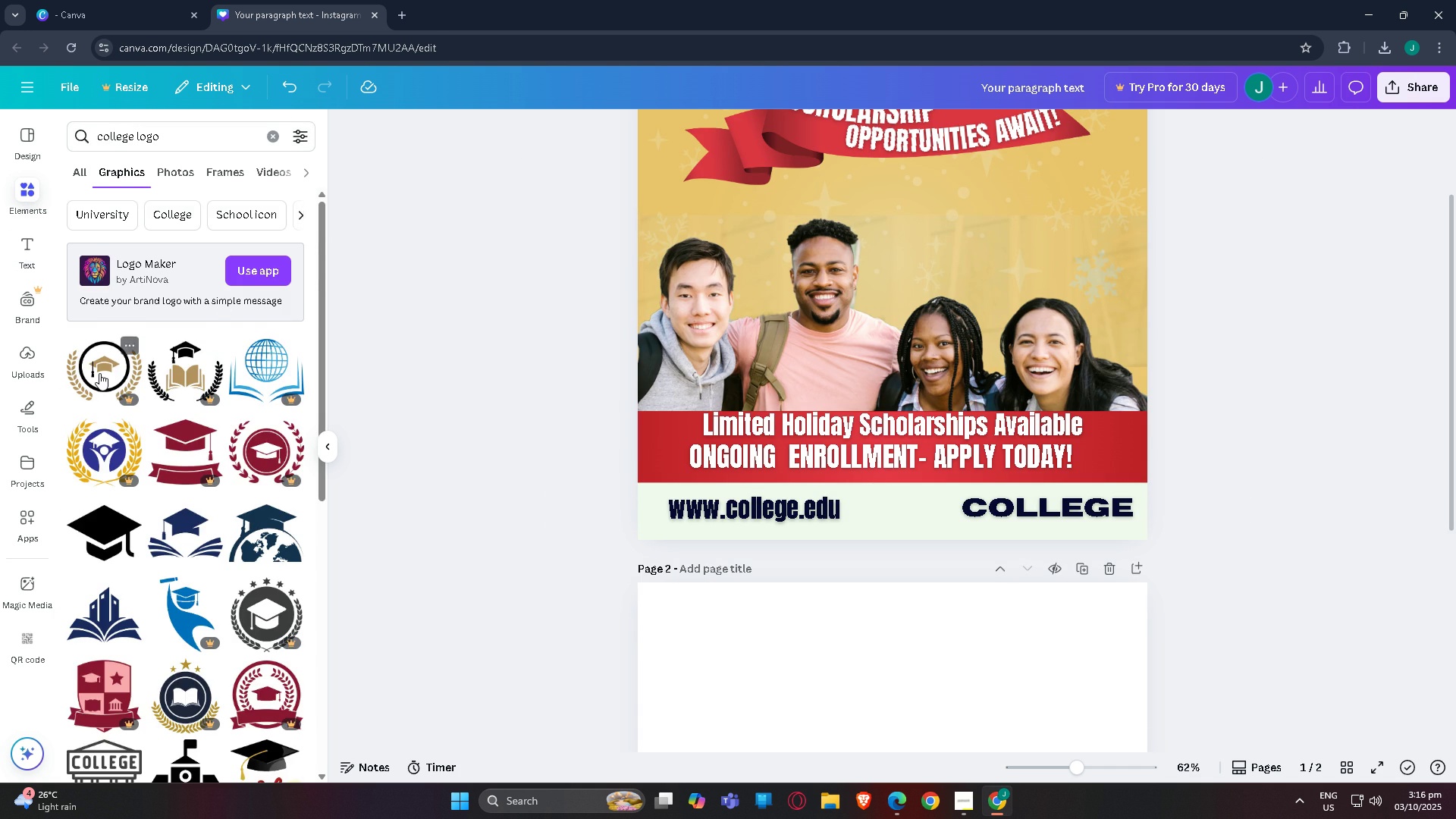 
scroll: coordinate [316, 566], scroll_direction: down, amount: 7.0
 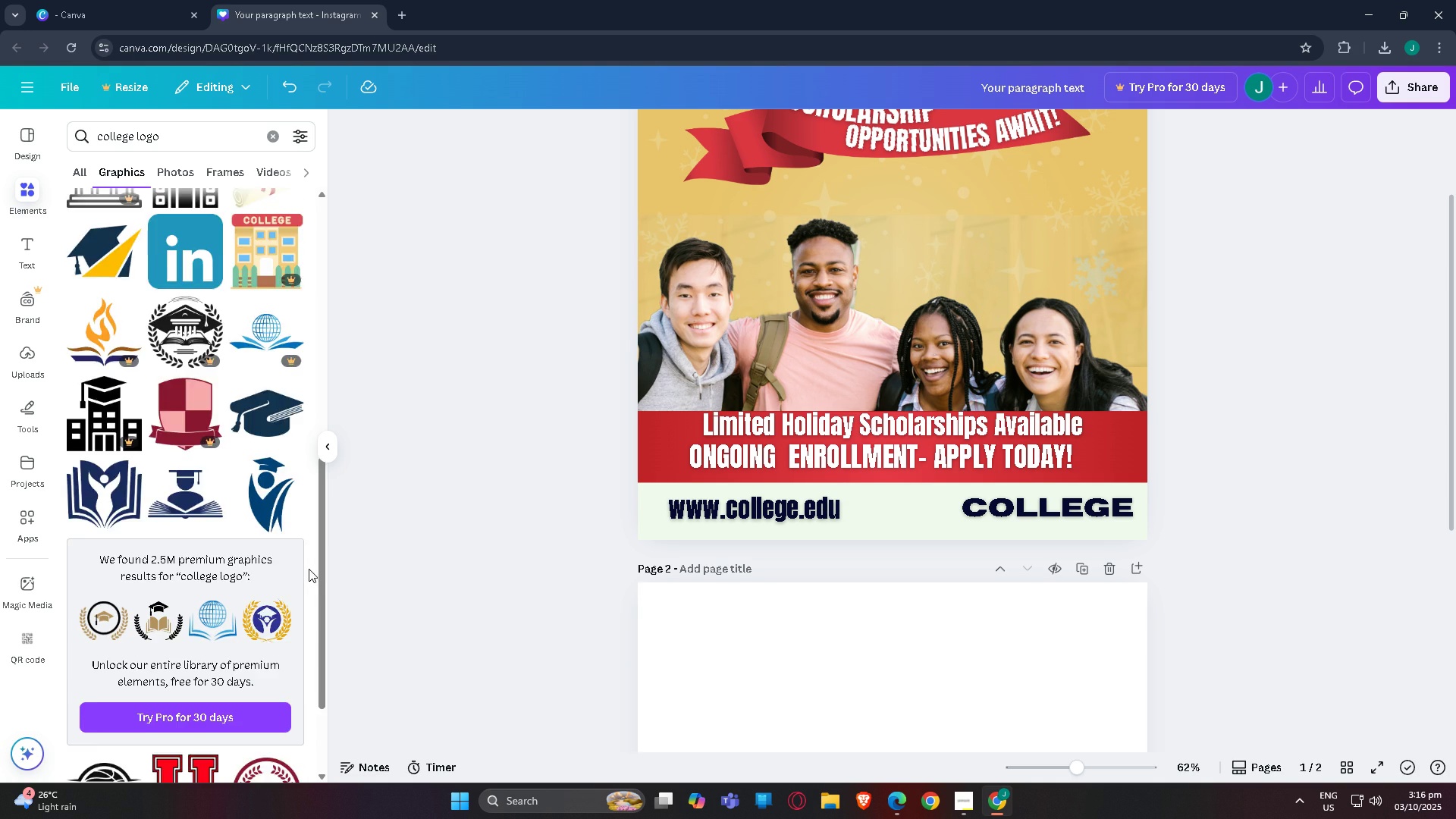 
scroll: coordinate [124, 515], scroll_direction: down, amount: 17.0
 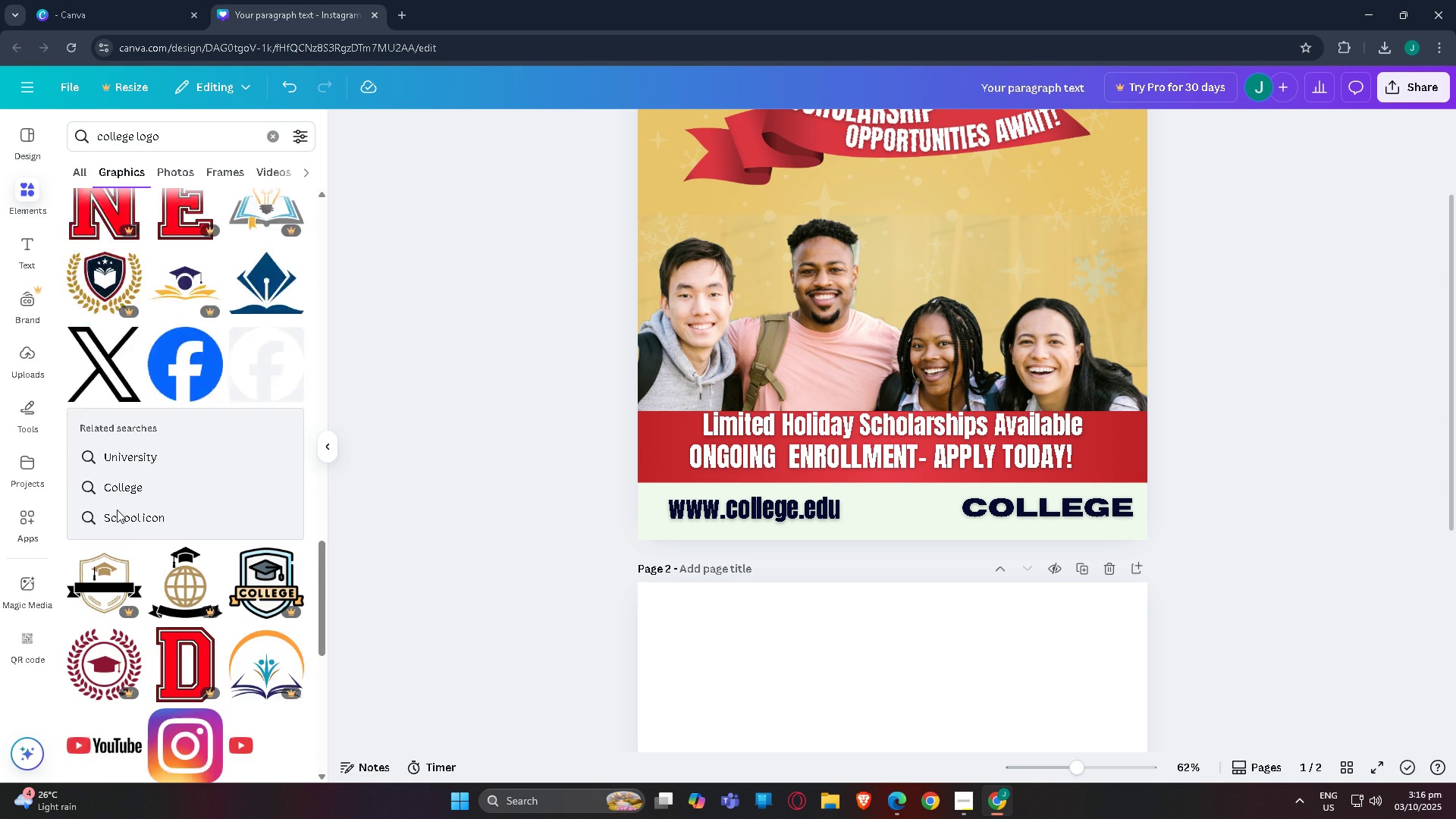 
scroll: coordinate [117, 510], scroll_direction: down, amount: 2.0
 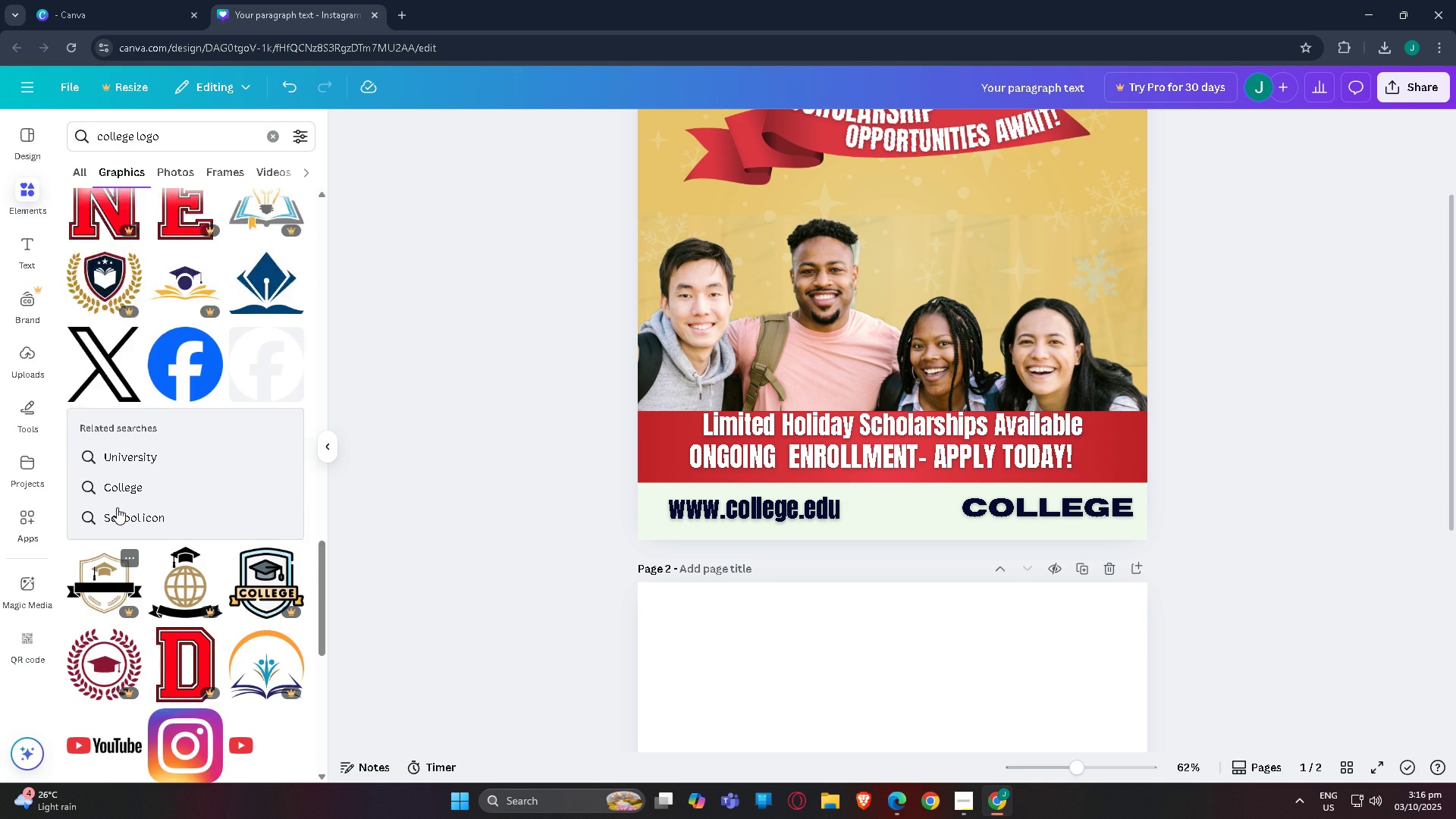 
scroll: coordinate [117, 507], scroll_direction: none, amount: 0.0
 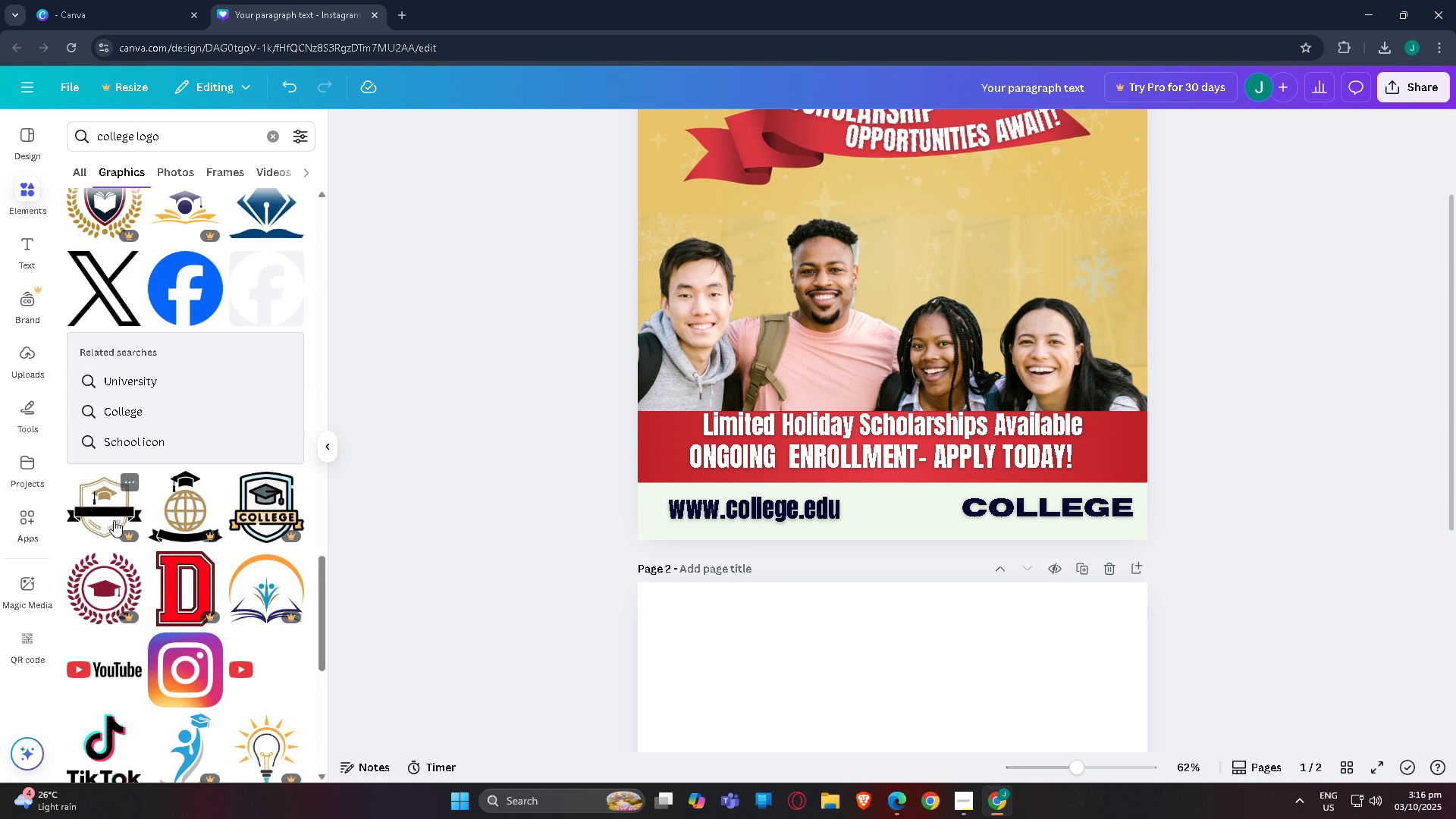 
scroll: coordinate [170, 450], scroll_direction: down, amount: 9.0
 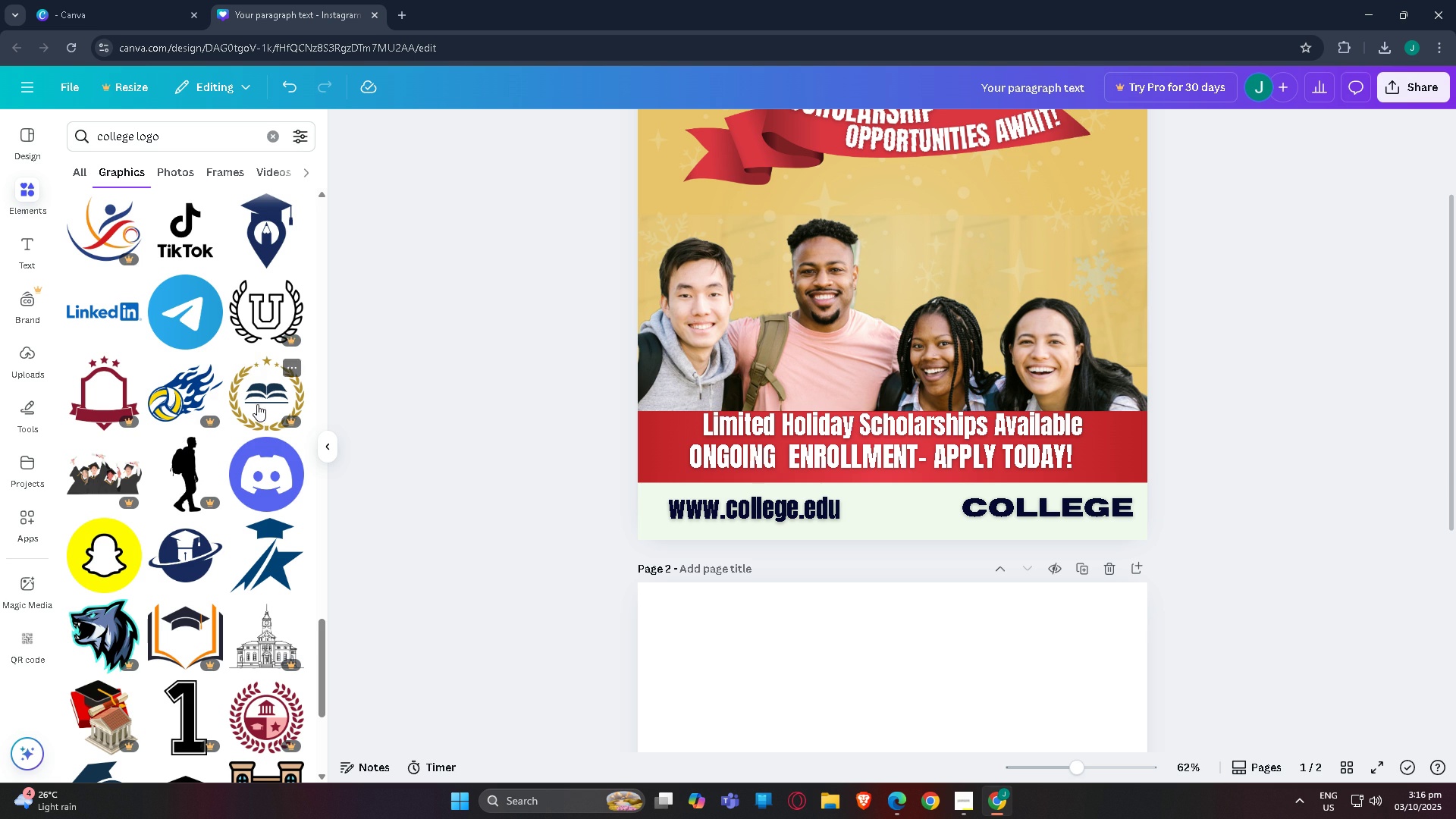 
scroll: coordinate [158, 416], scroll_direction: up, amount: 9.0
 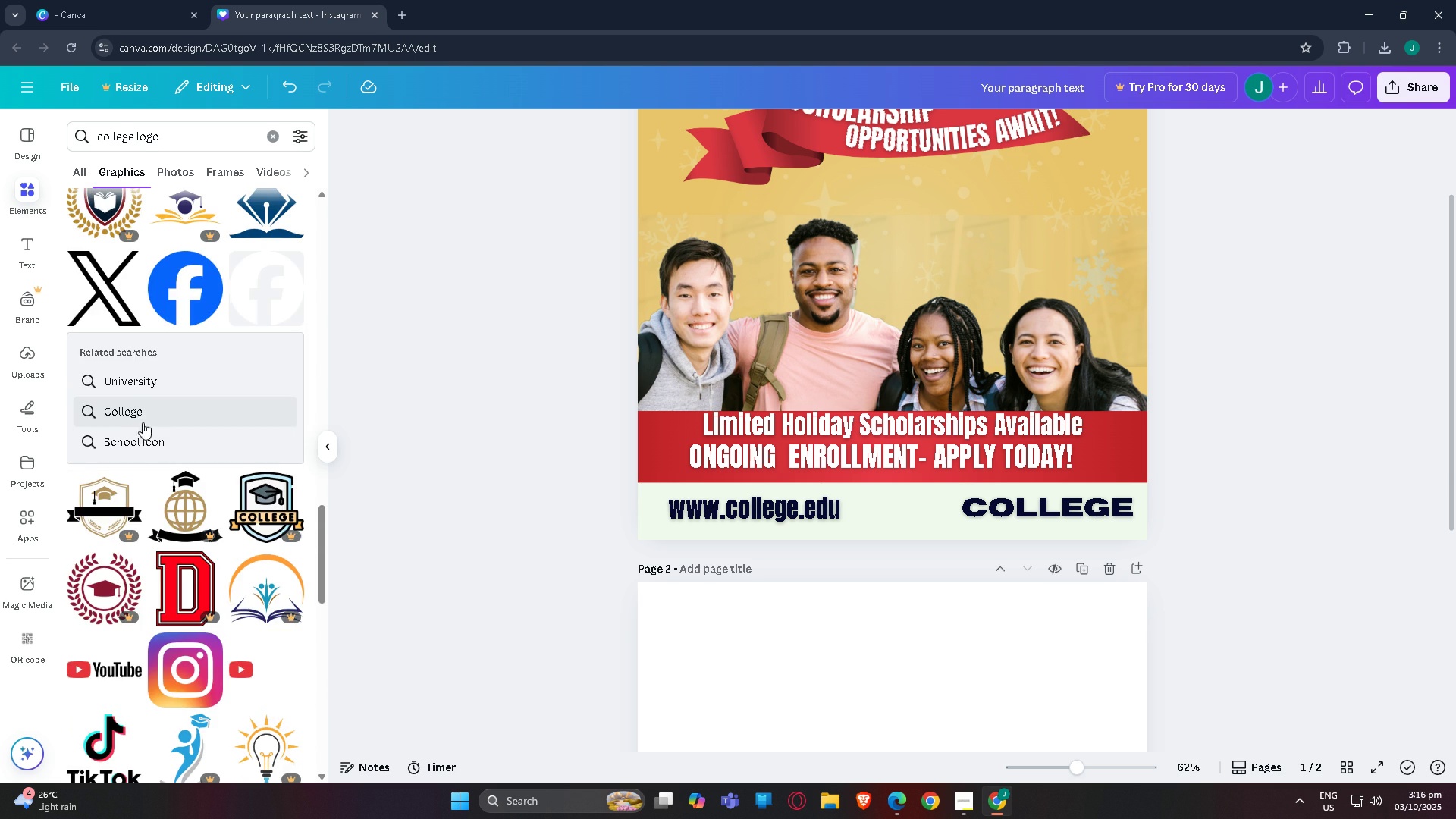 
left_click([146, 429])